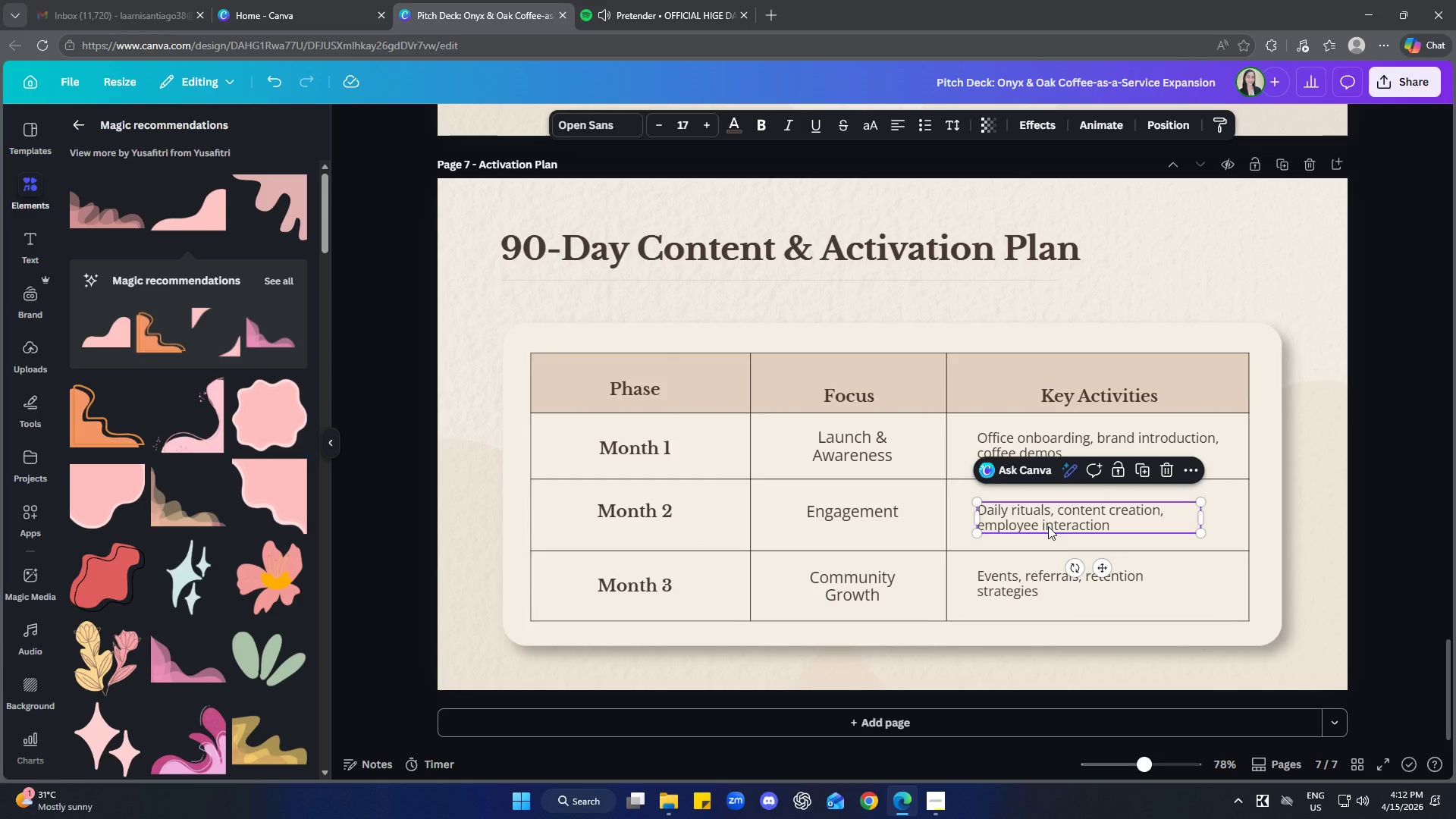 
key(ArrowUp)
 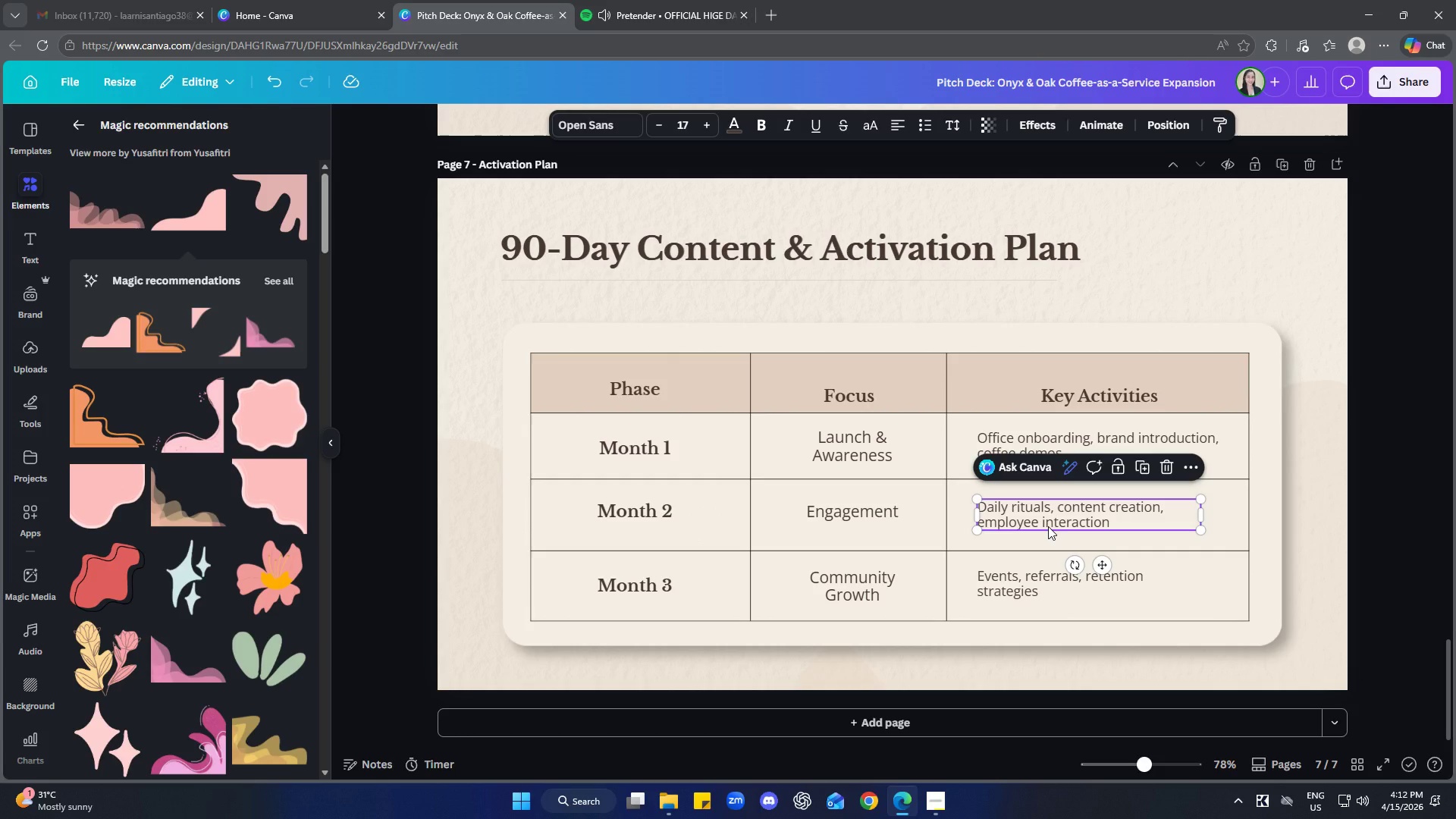 
key(ArrowUp)
 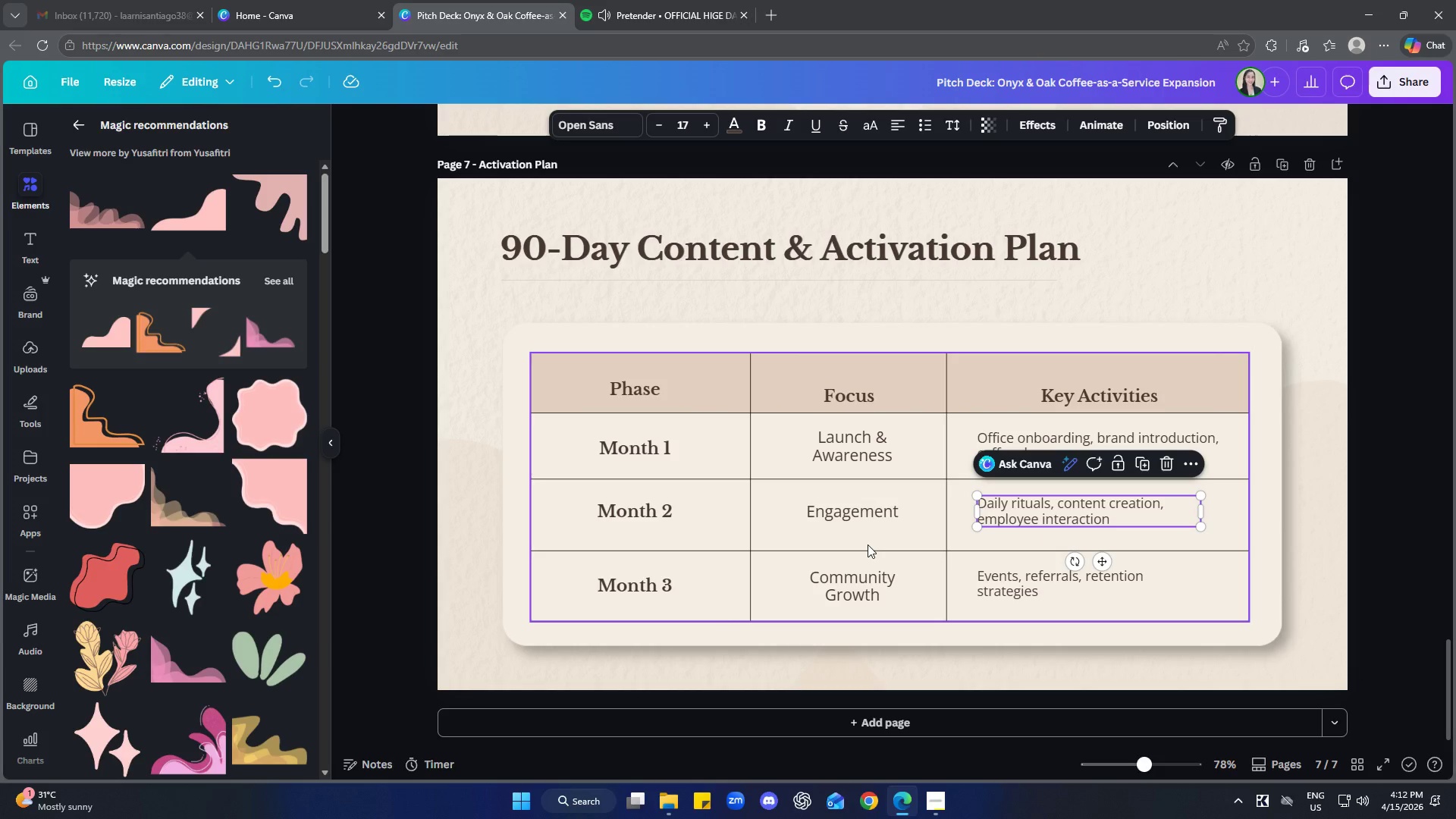 
left_click([865, 551])
 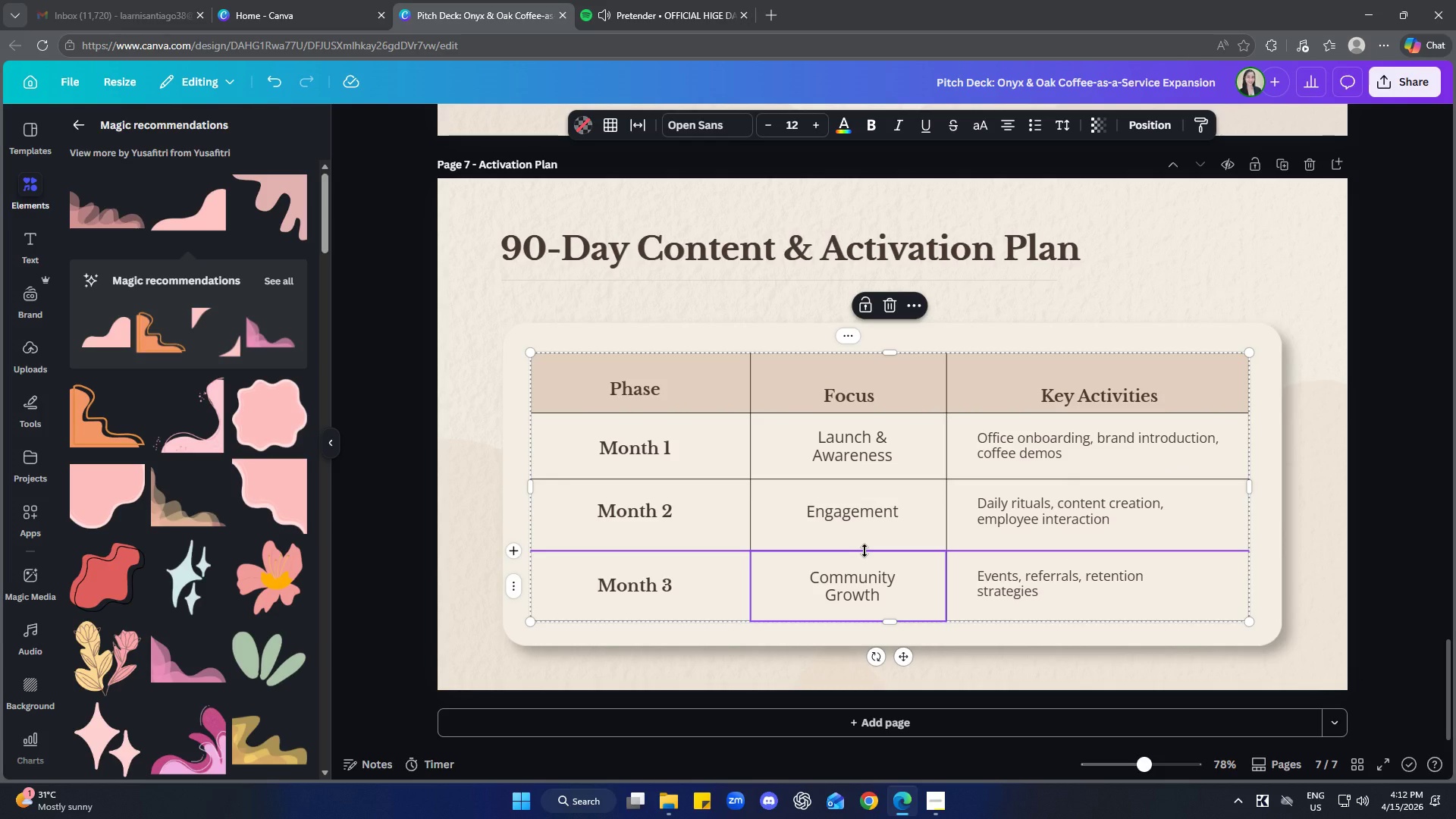 
left_click_drag(start_coordinate=[864, 551], to_coordinate=[866, 545])
 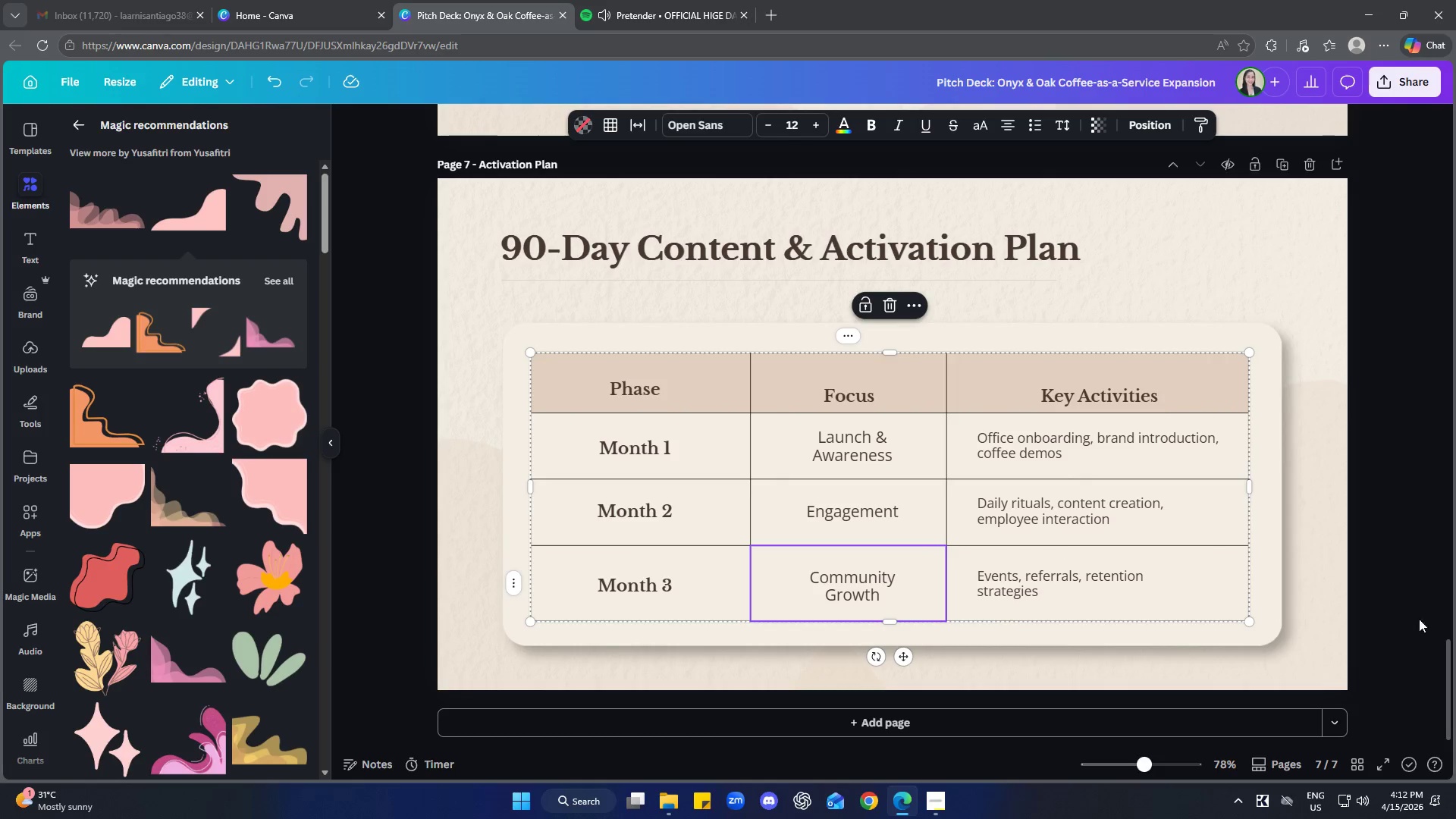 
left_click([1455, 575])
 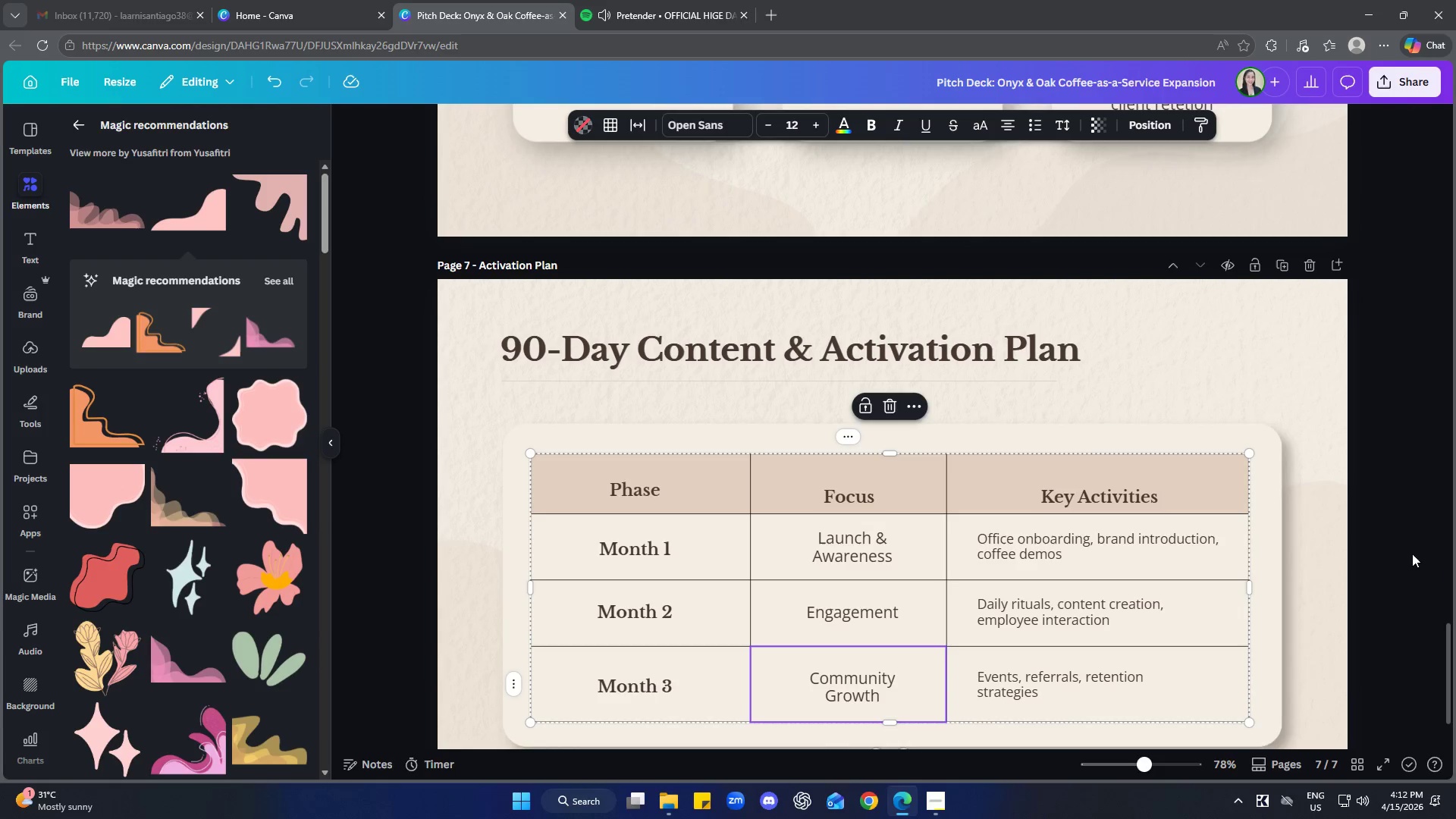 
scroll: coordinate [1391, 551], scroll_direction: down, amount: 3.0
 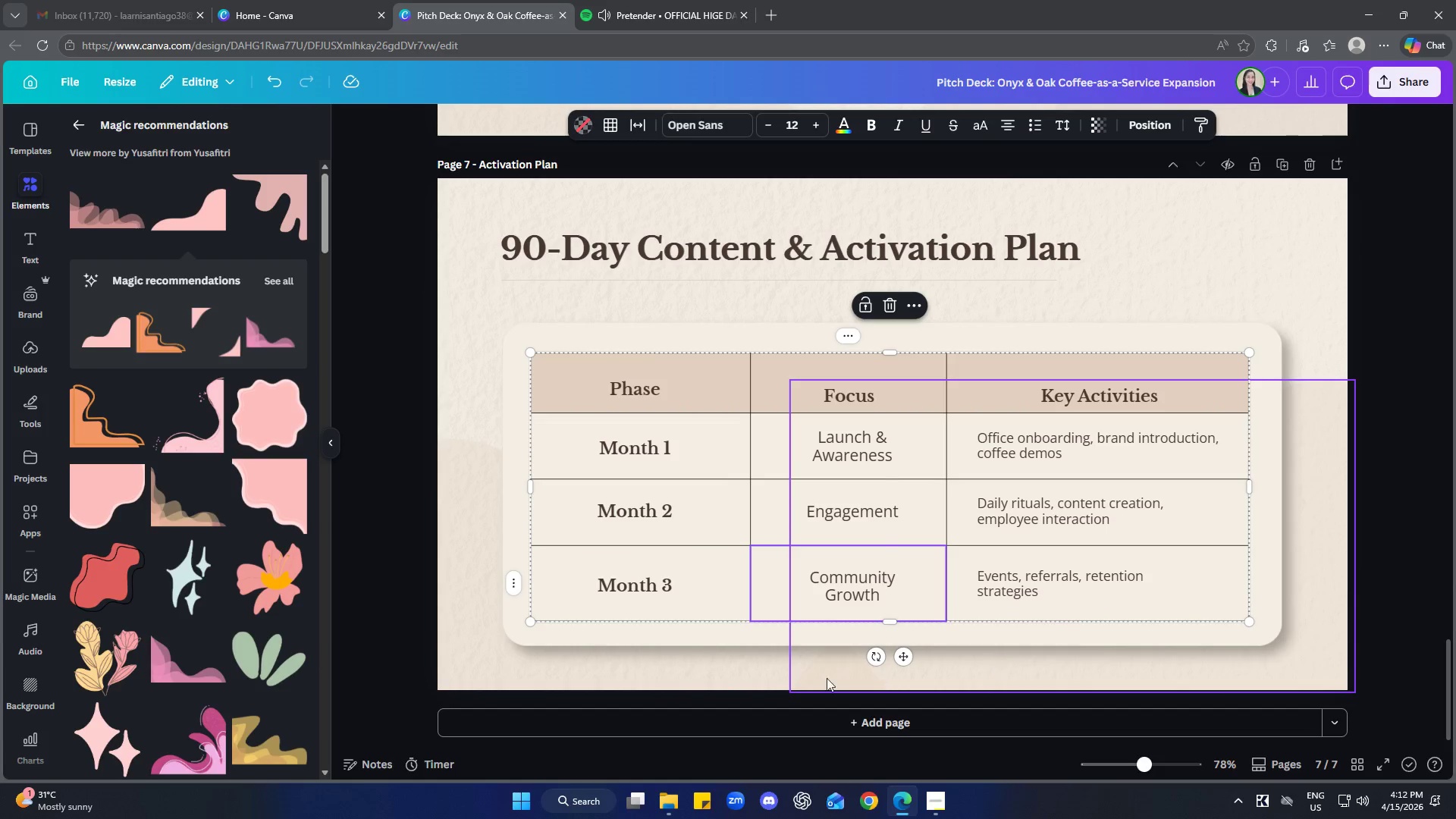 
left_click([689, 658])
 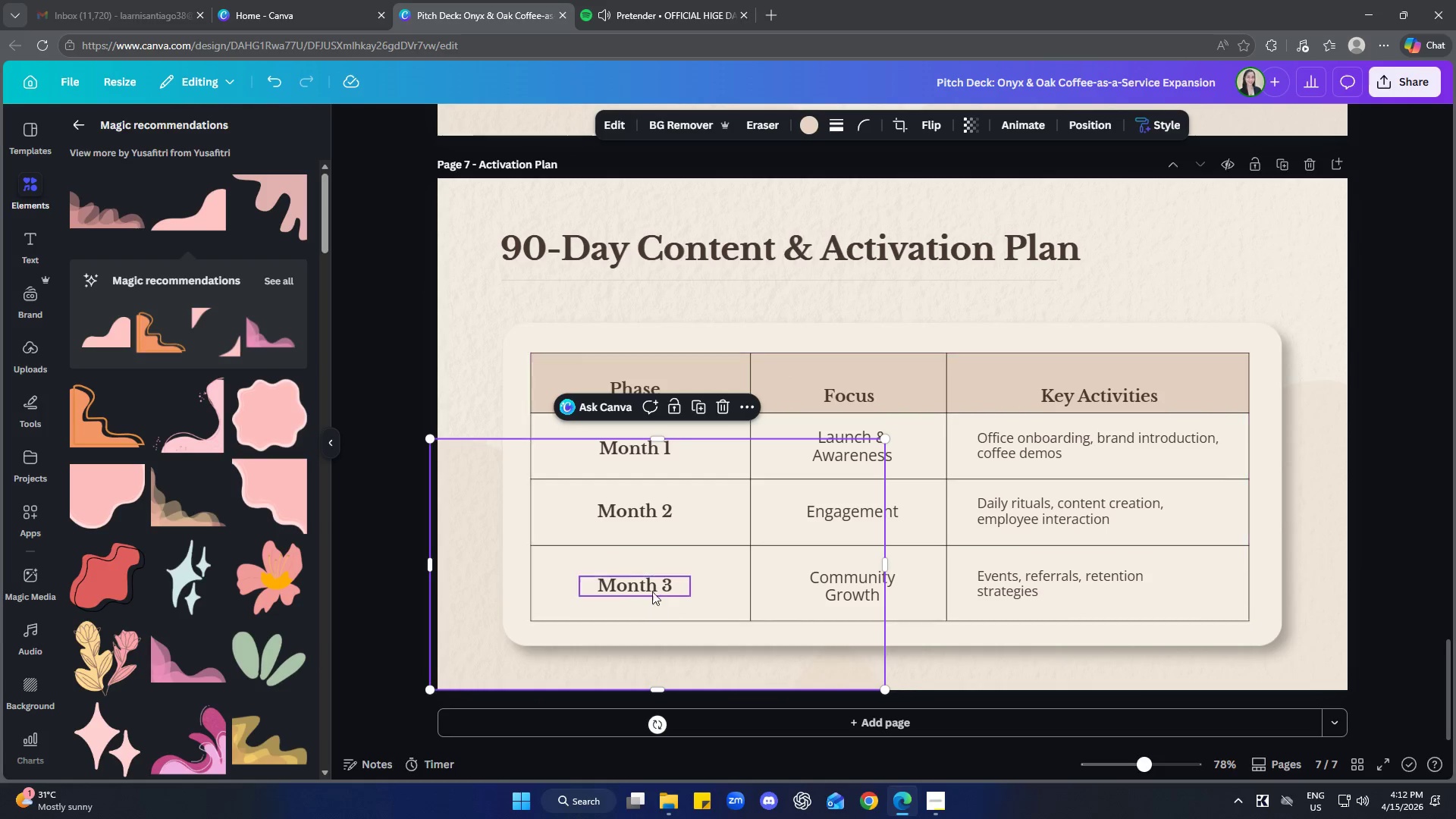 
left_click([648, 585])
 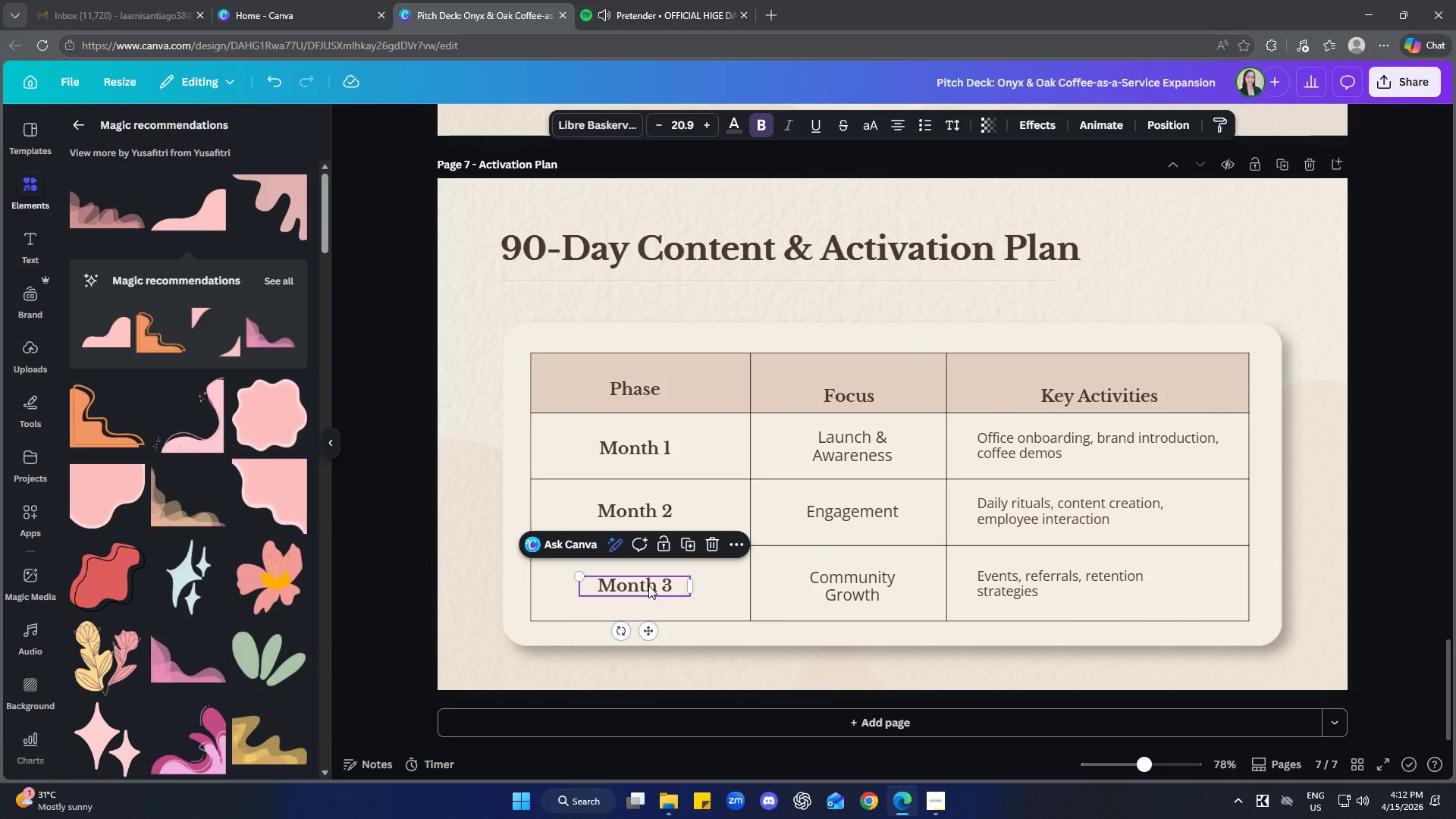 
key(ArrowUp)
 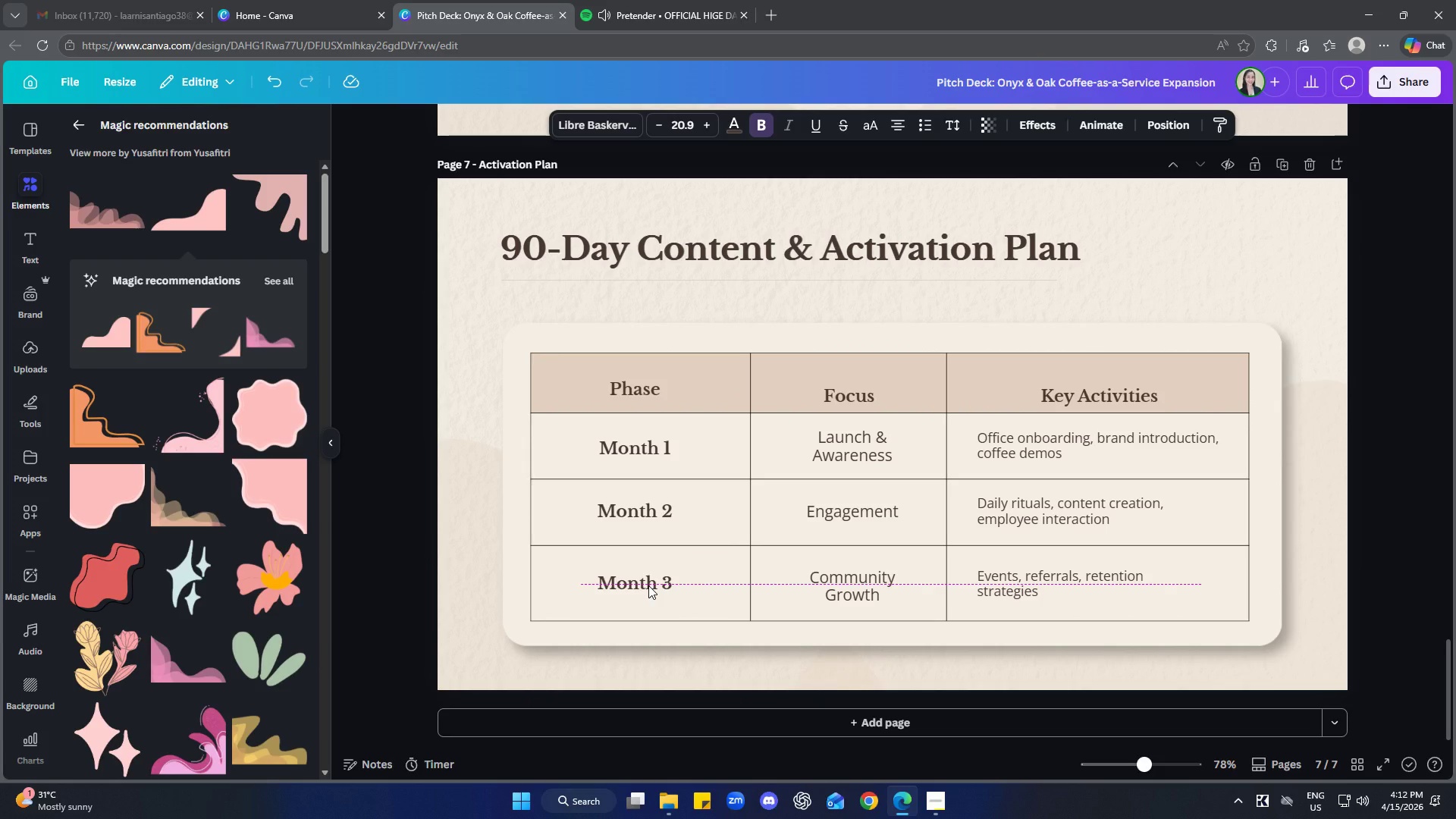 
key(ArrowUp)
 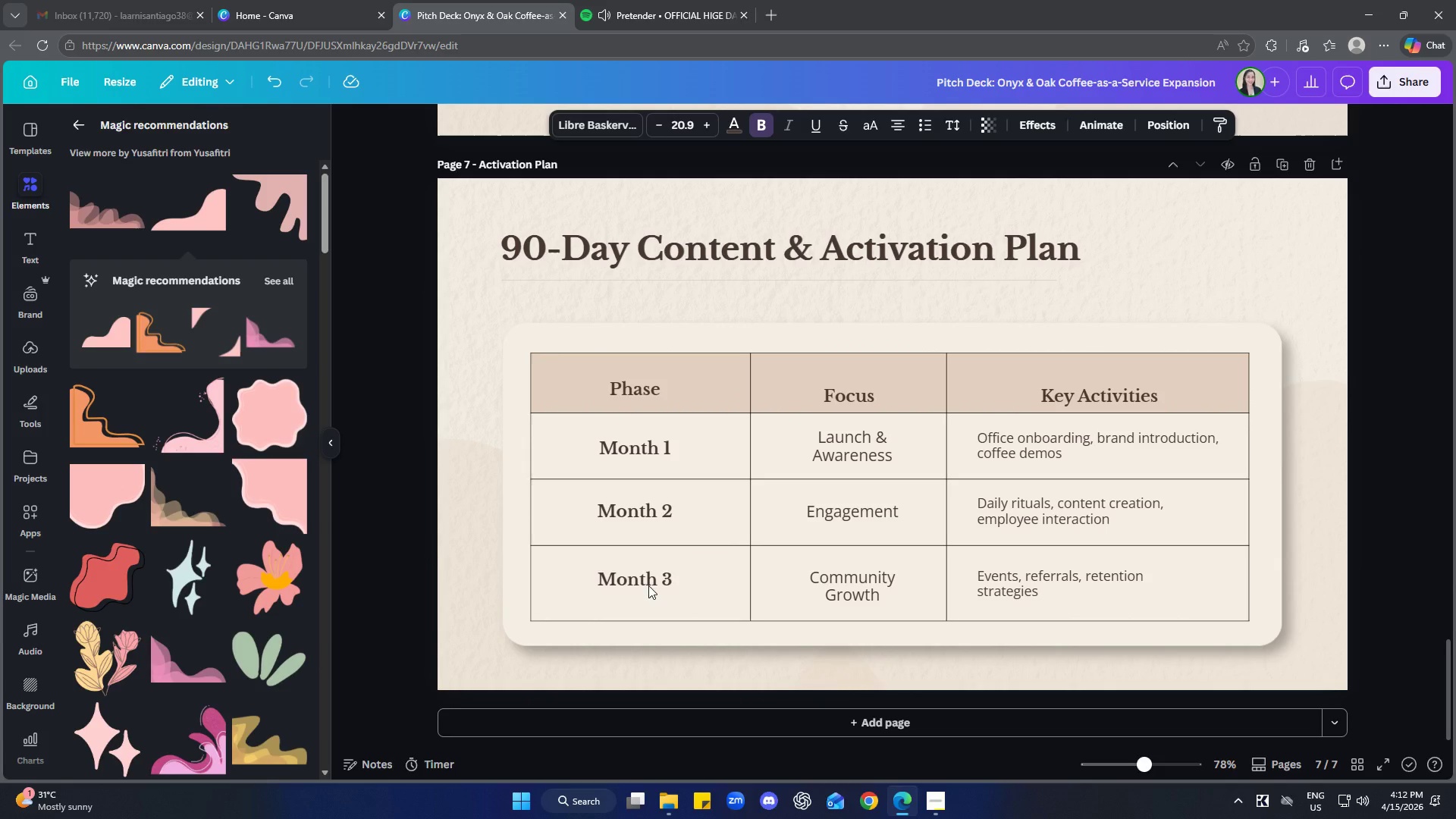 
key(ArrowDown)
 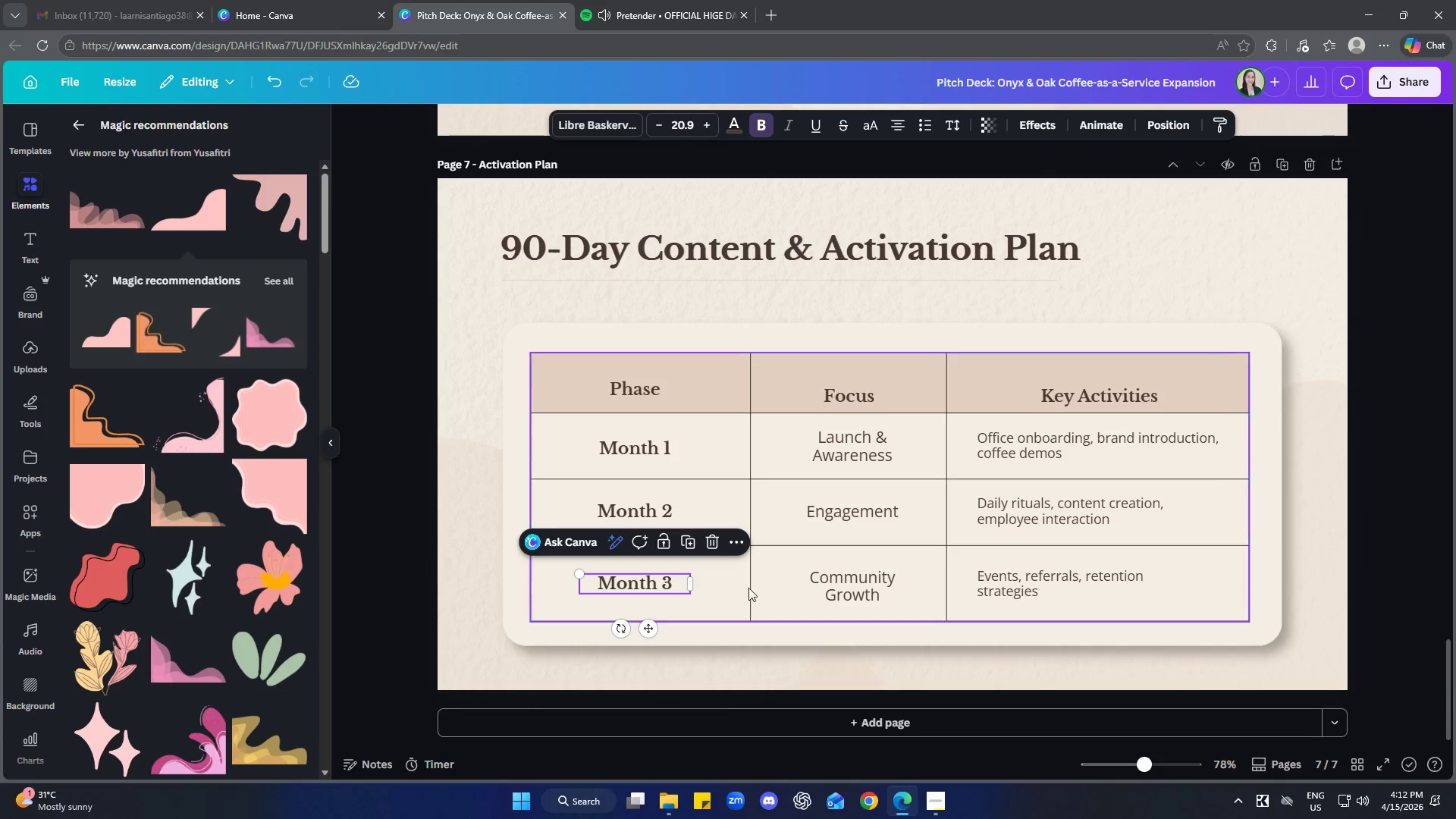 
left_click([839, 587])
 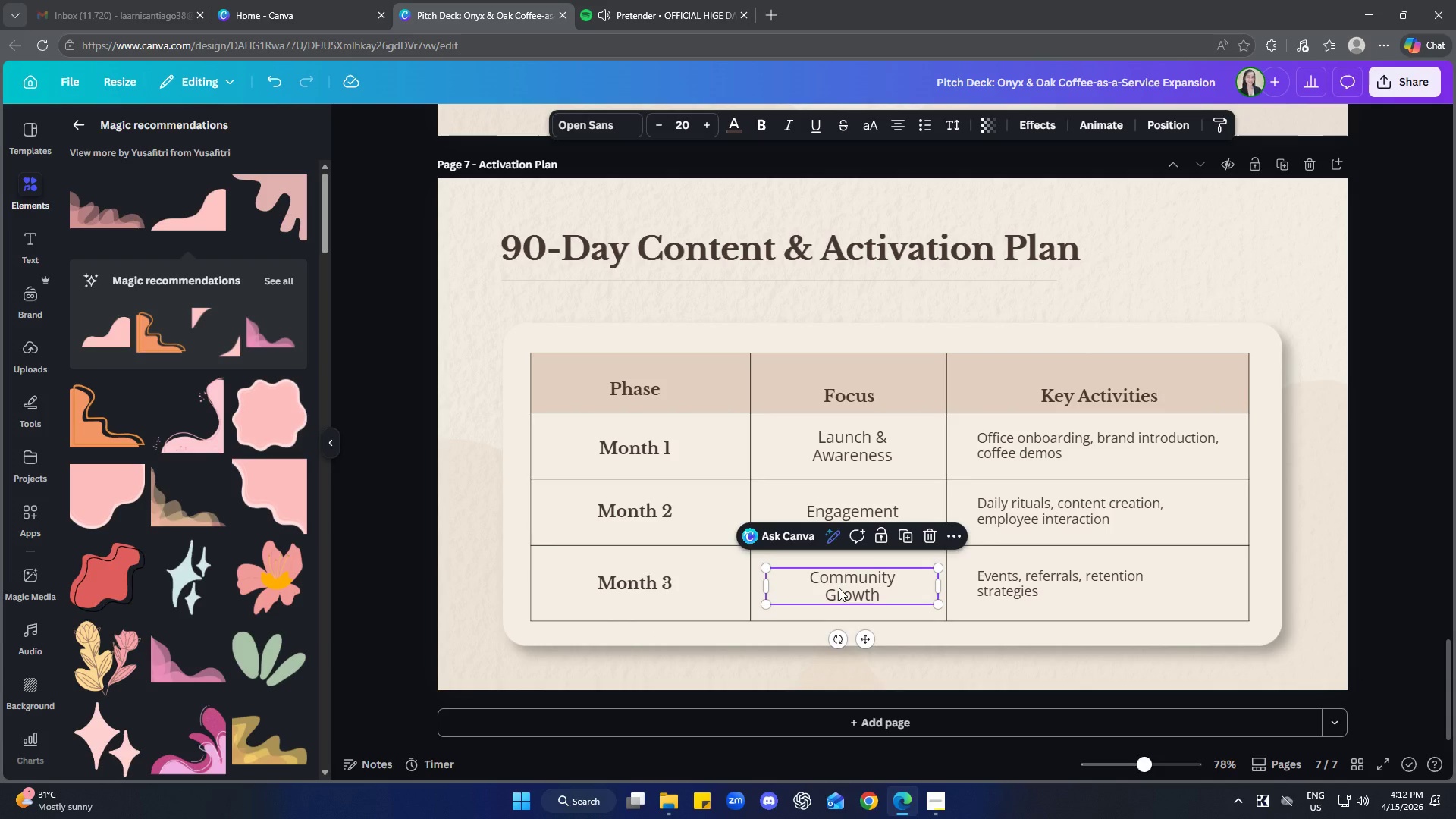 
key(ArrowUp)
 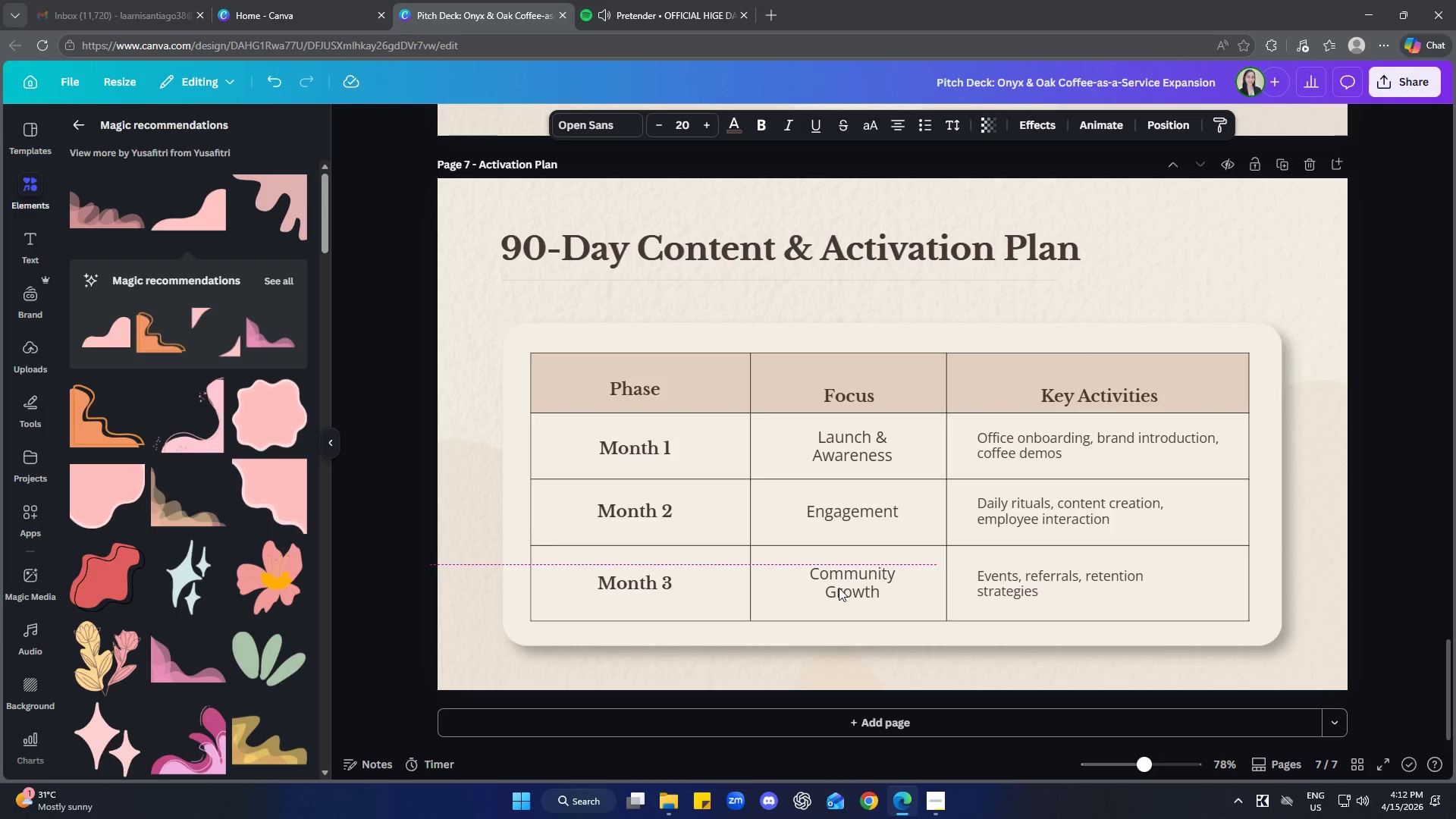 
key(ArrowDown)
 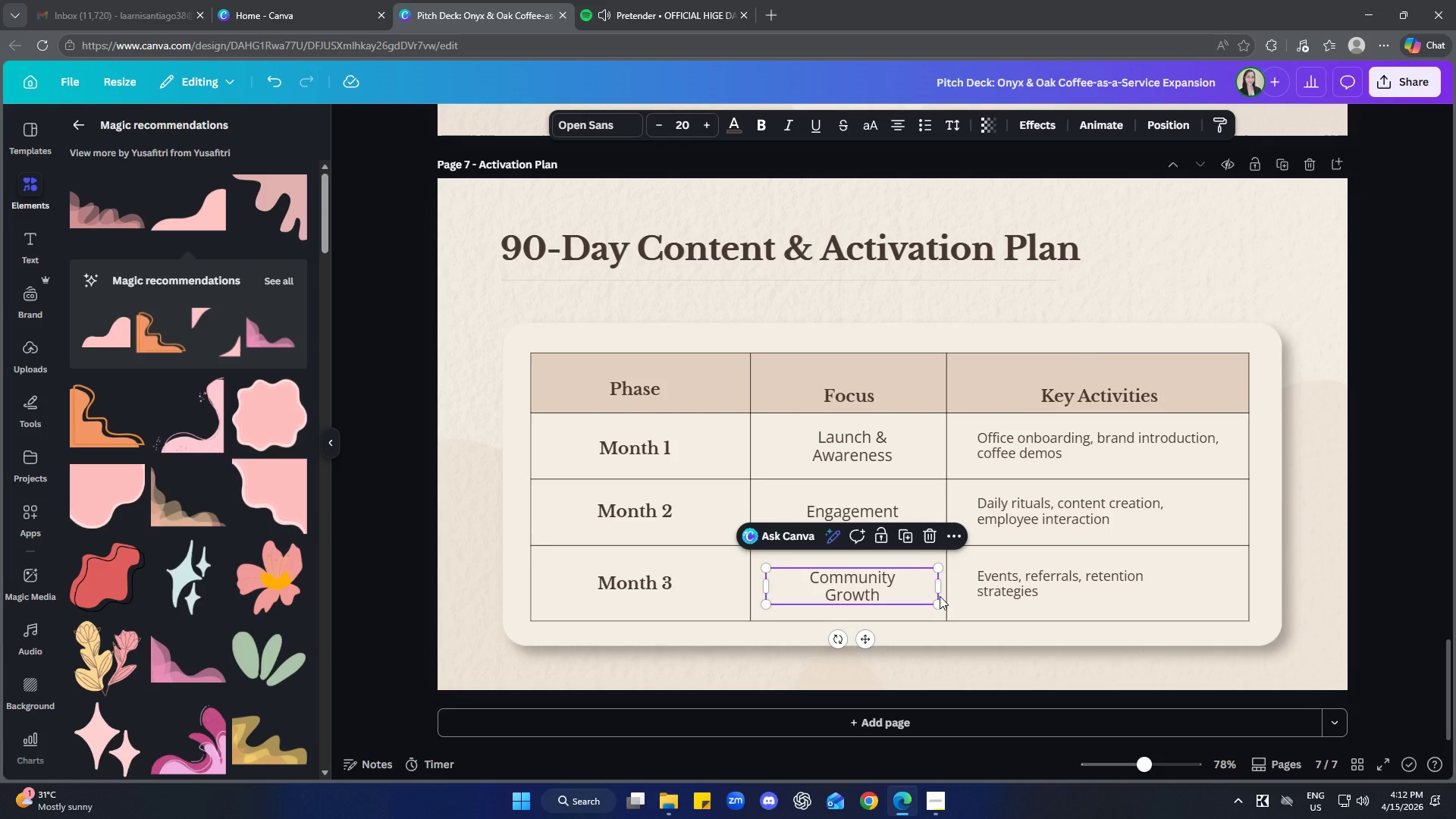 
left_click([1046, 598])
 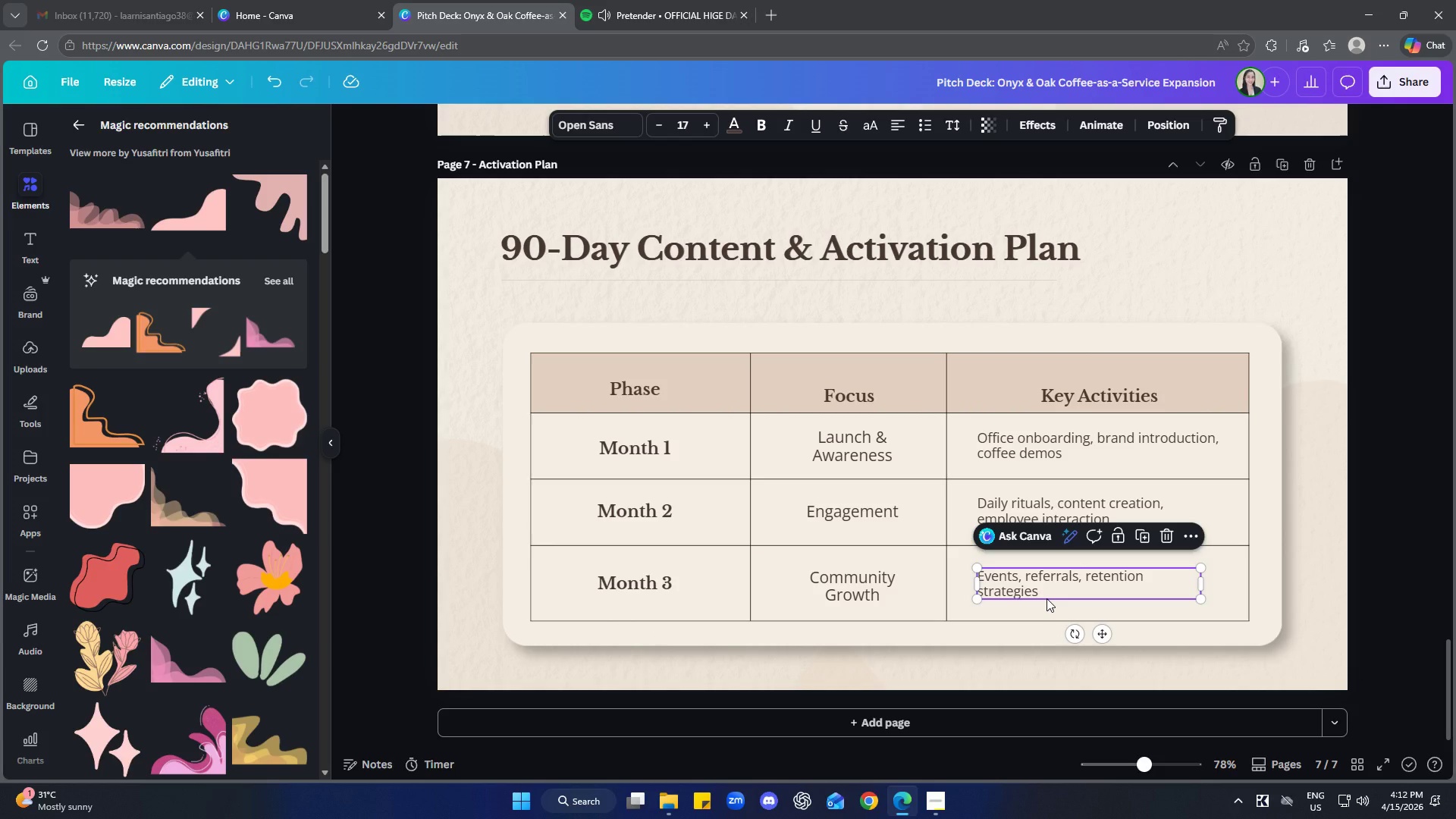 
key(ArrowDown)
 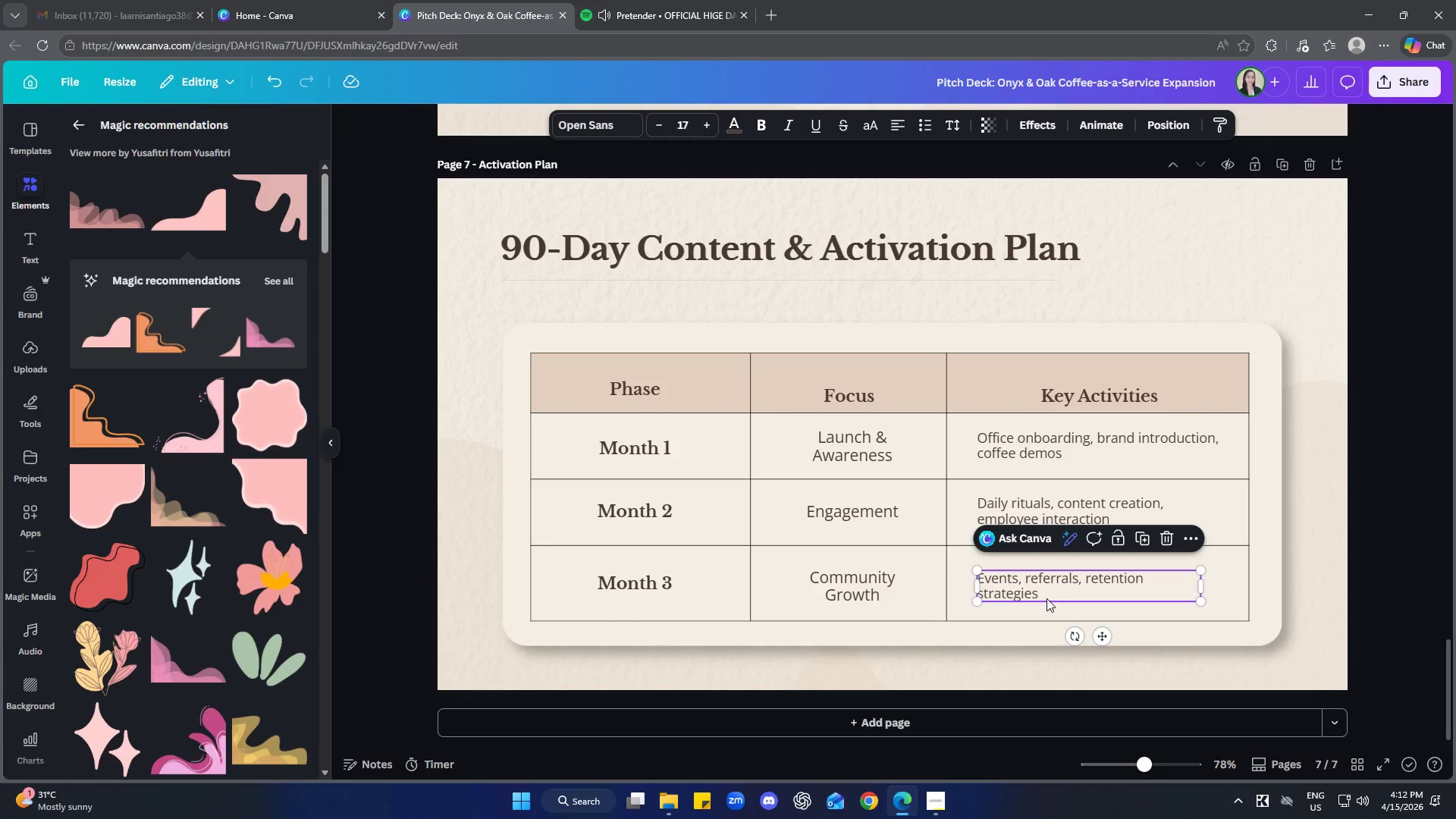 
key(ArrowUp)
 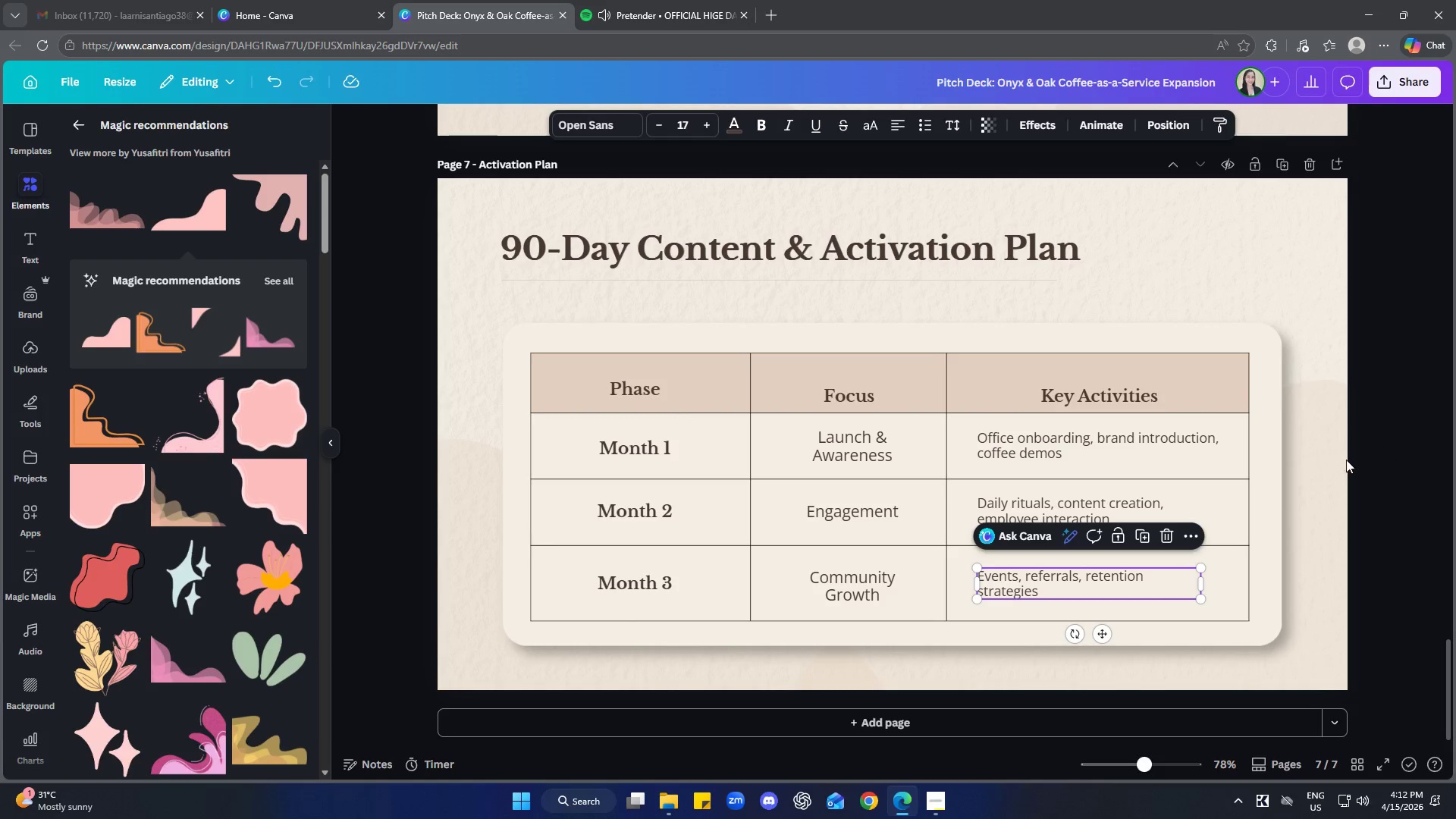 
left_click([1282, 278])
 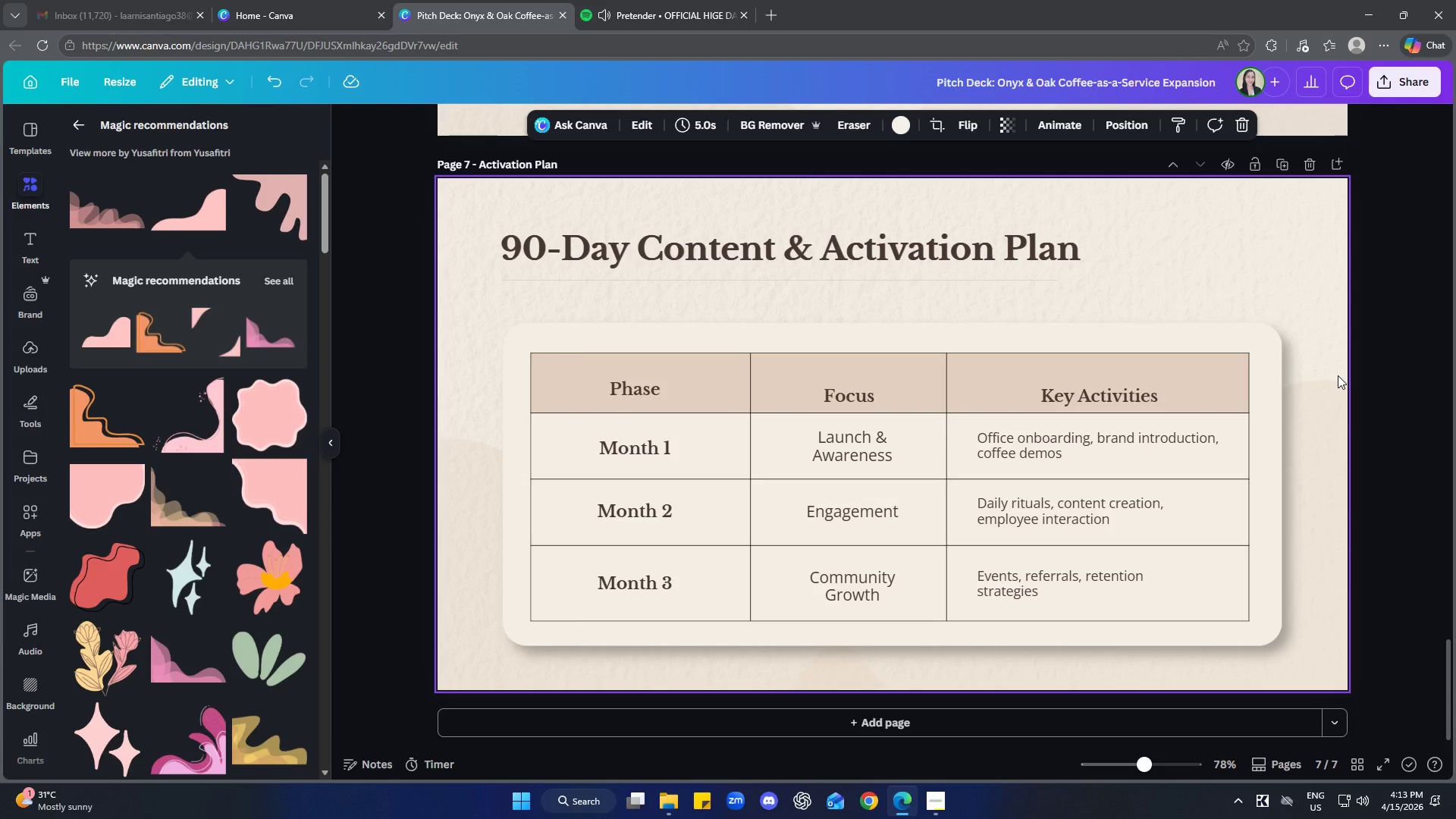 
wait(29.97)
 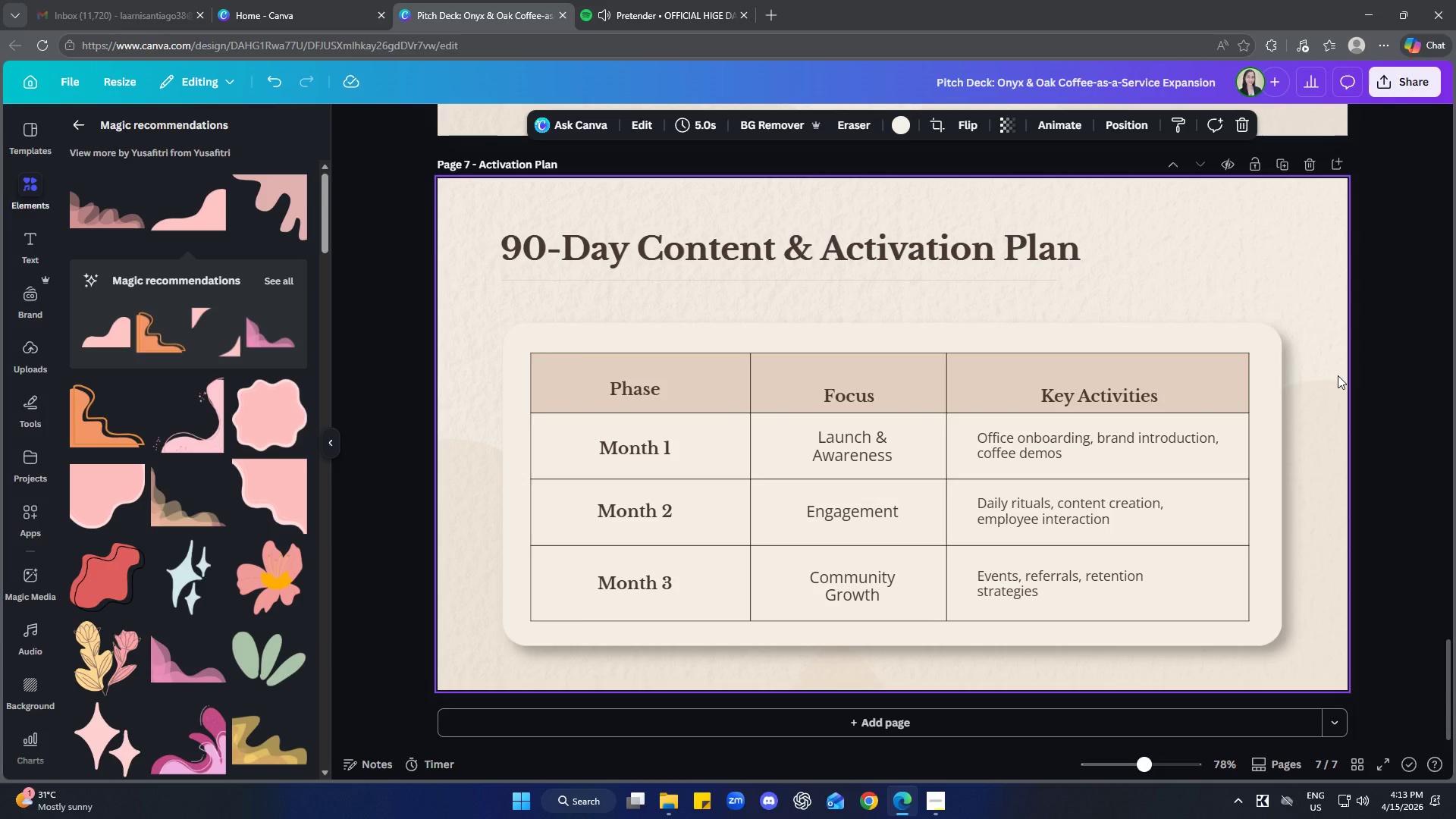 
scroll: coordinate [1403, 441], scroll_direction: down, amount: 4.0
 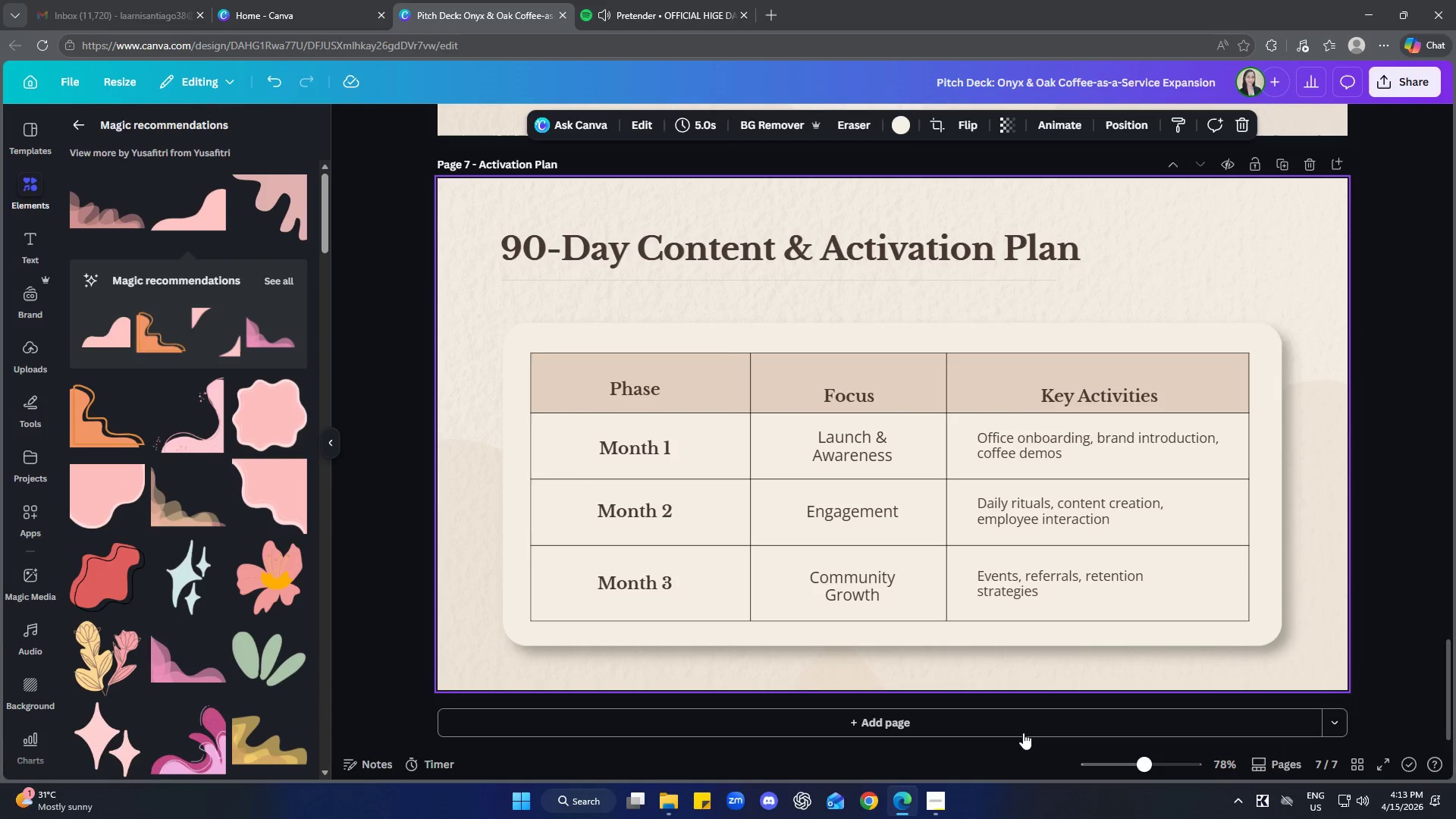 
left_click([940, 802])